 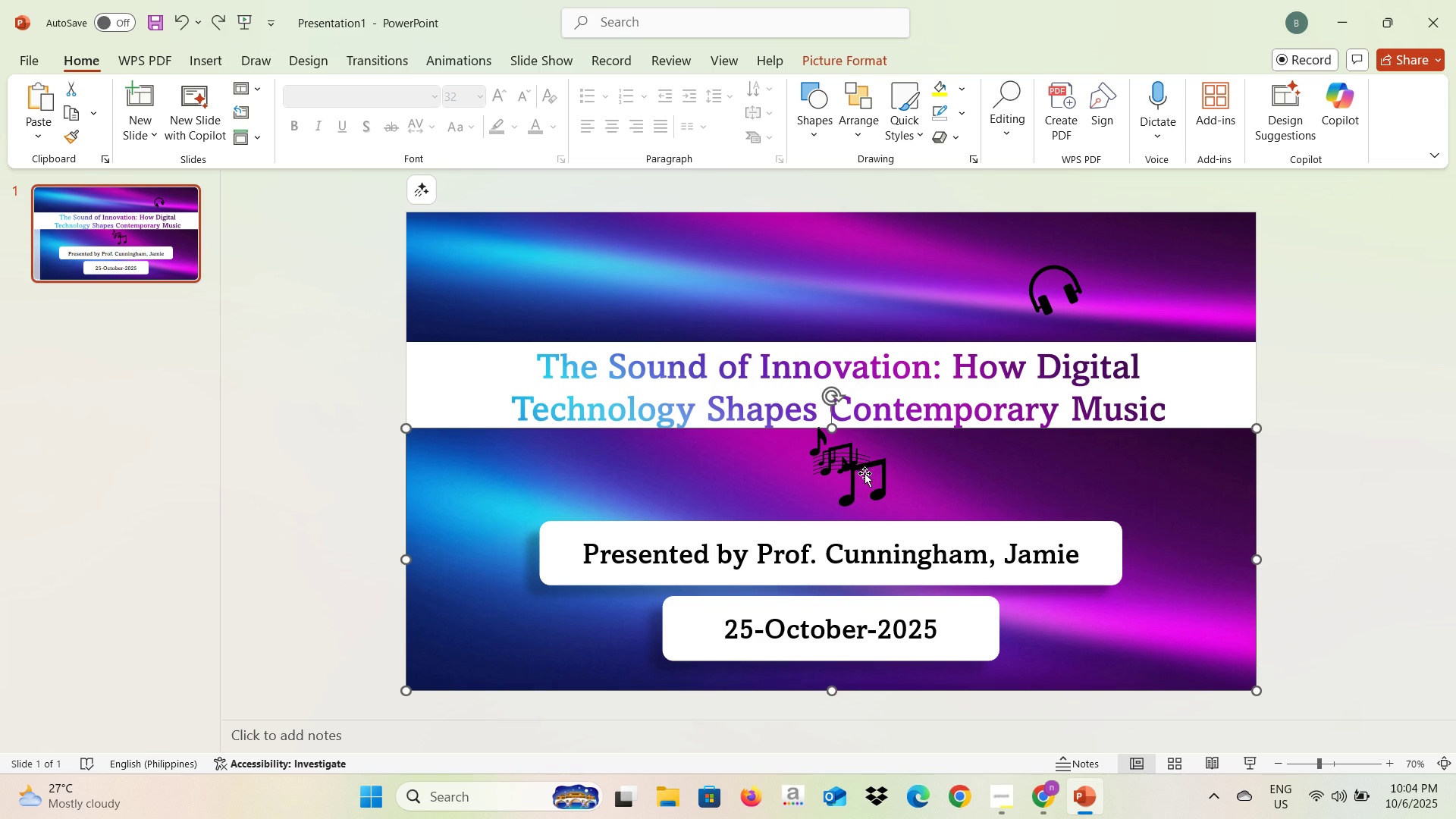 
left_click([864, 475])
 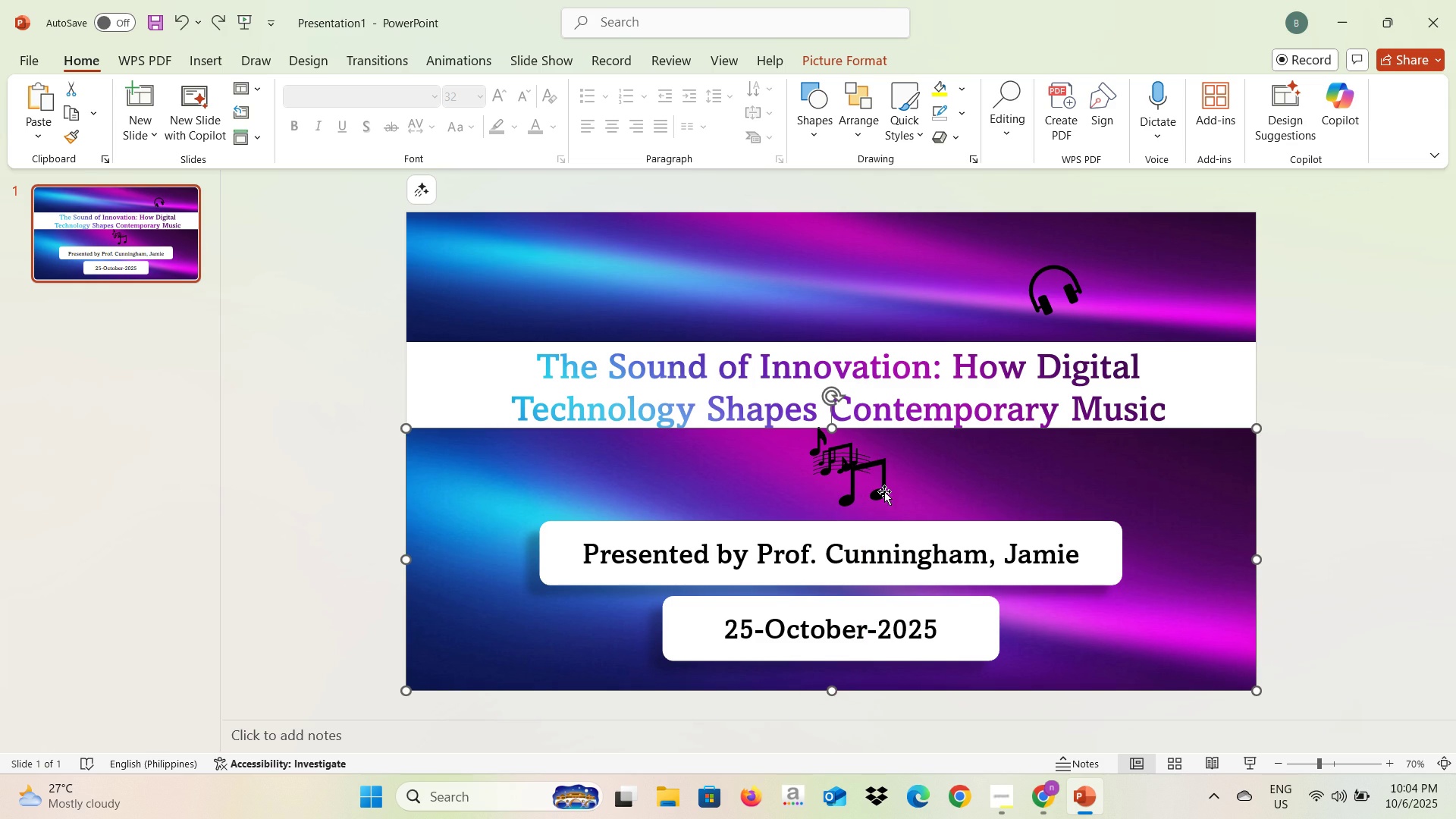 
double_click([884, 491])
 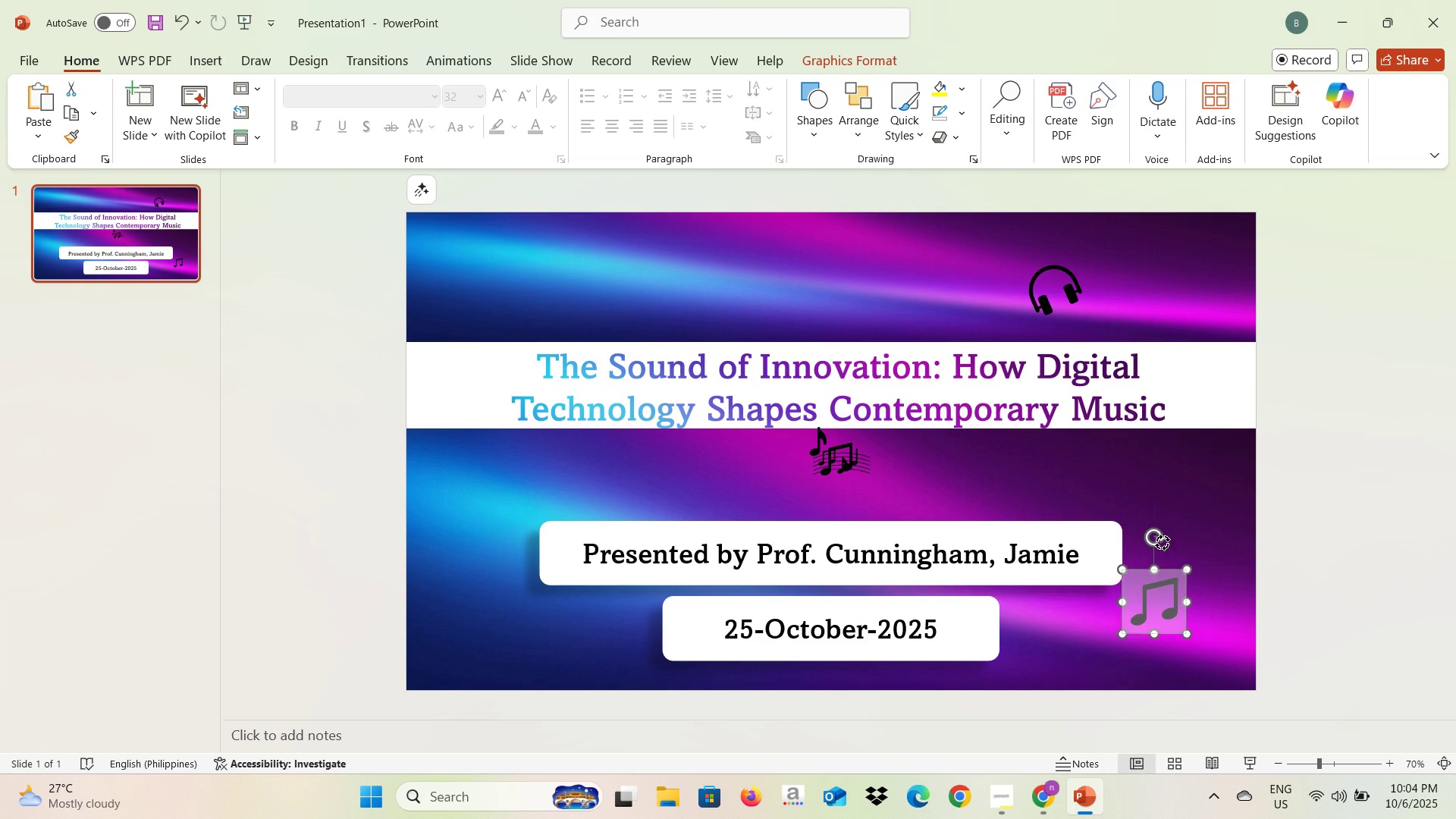 
wait(6.49)
 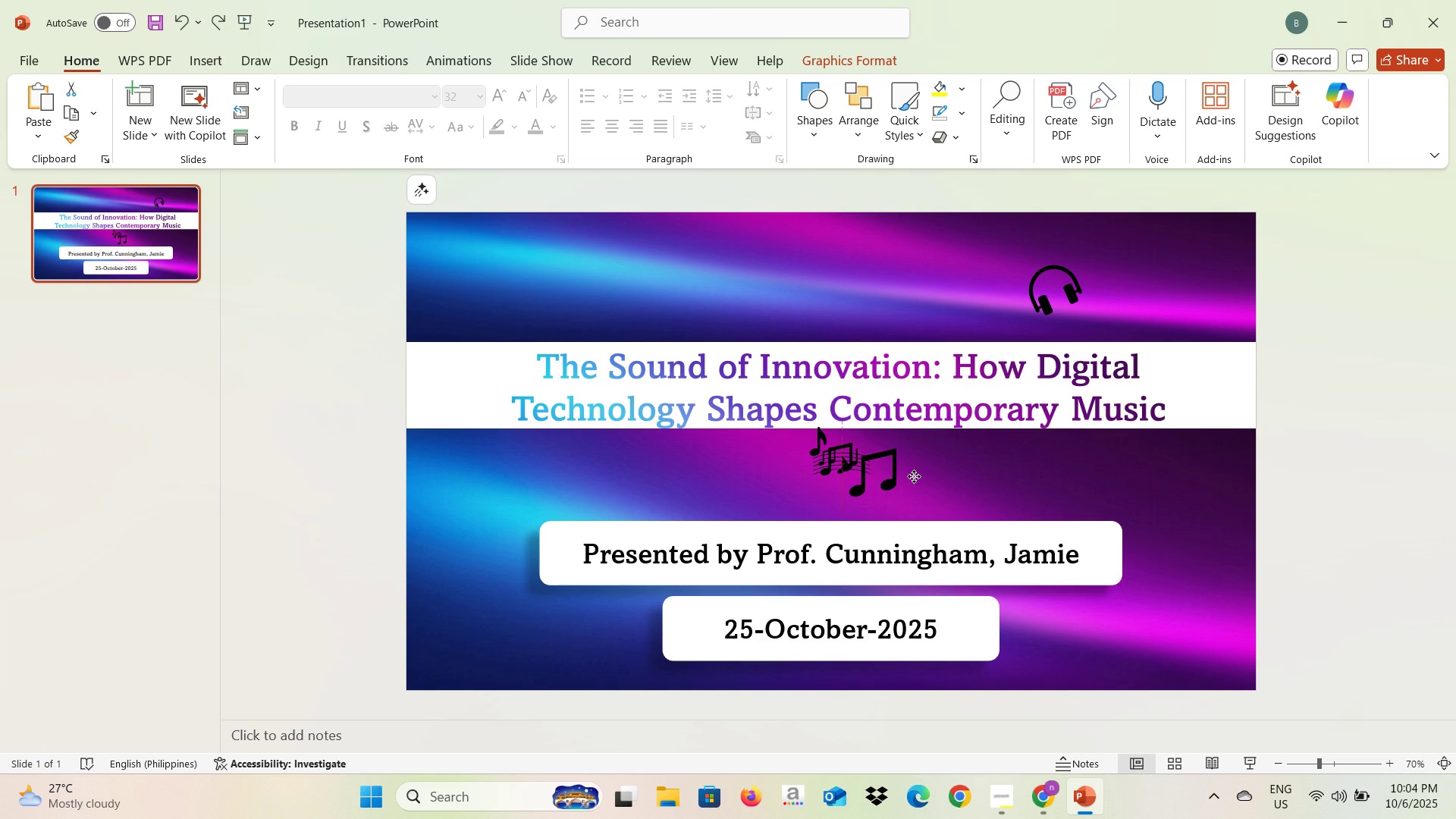 
left_click([1284, 532])
 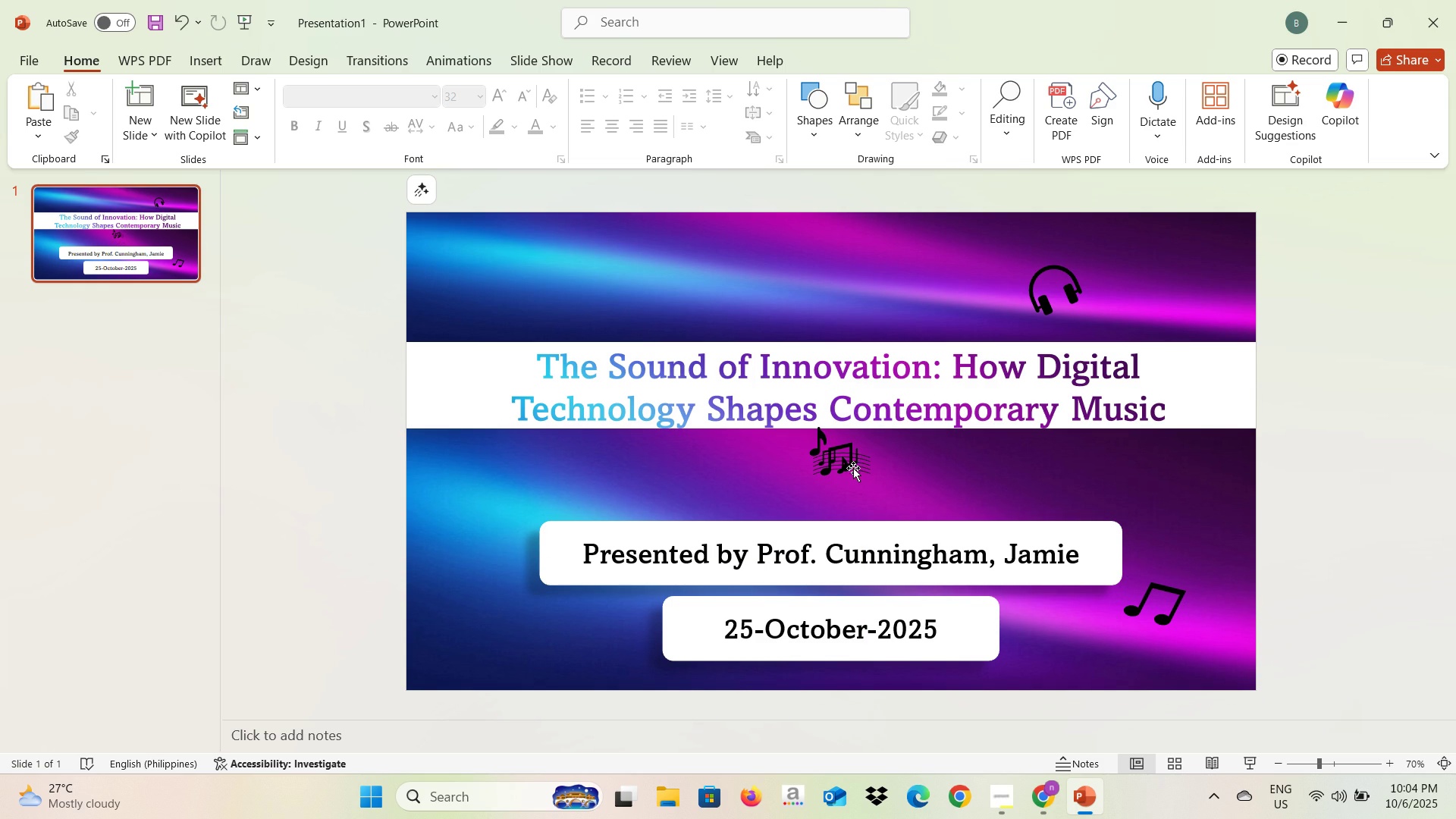 
left_click([849, 466])
 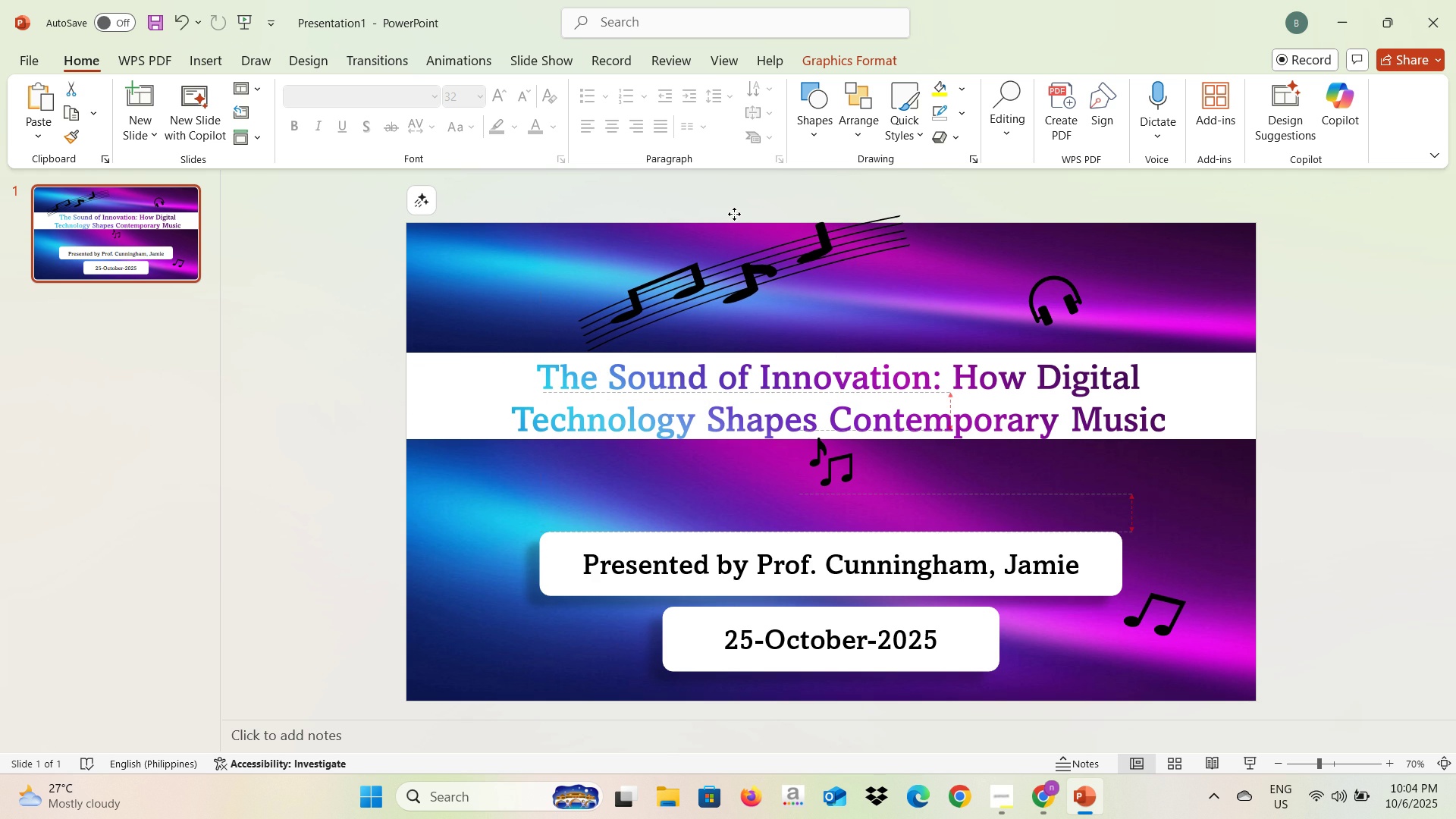 
wait(29.26)
 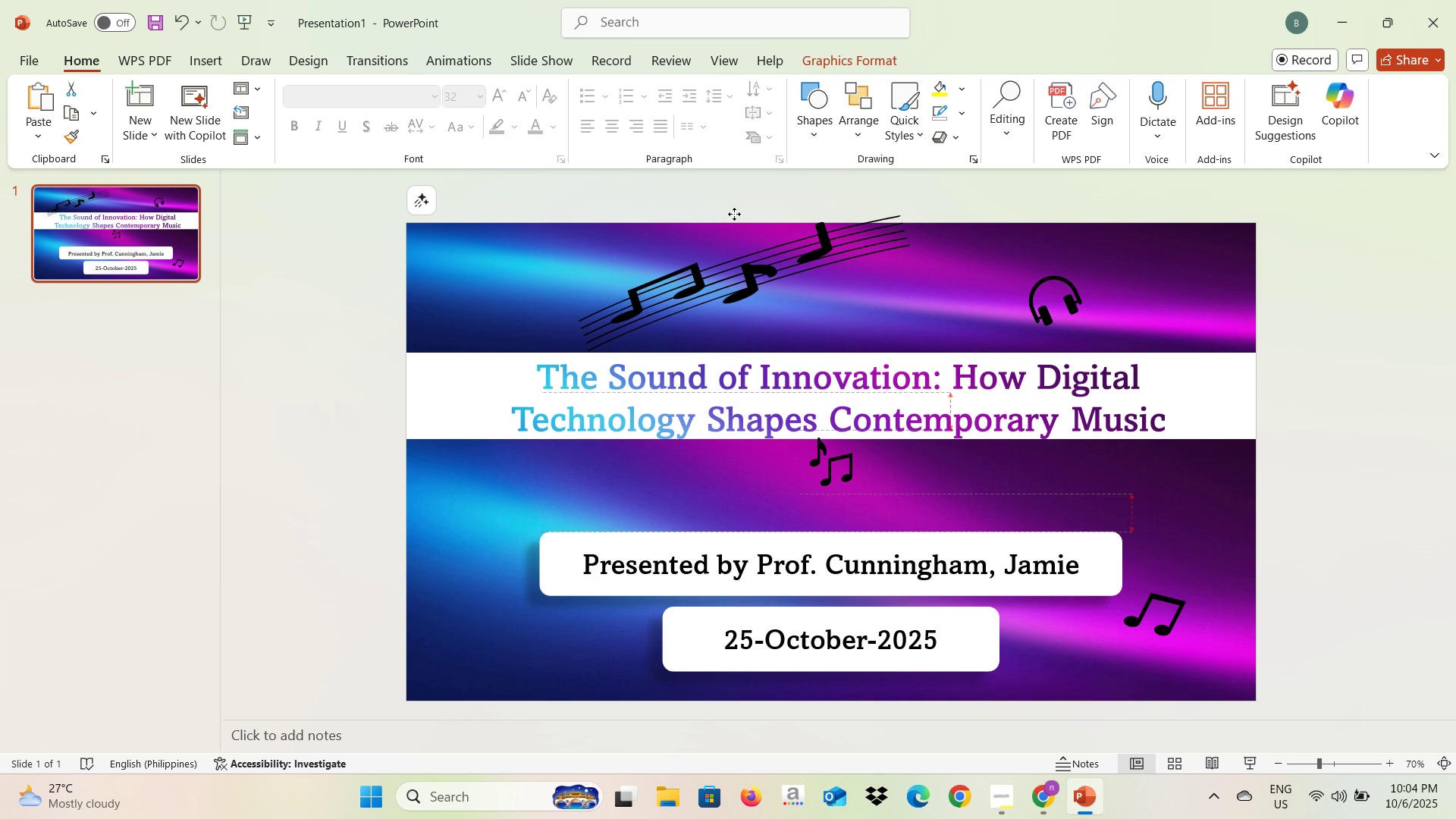 
left_click([1309, 307])
 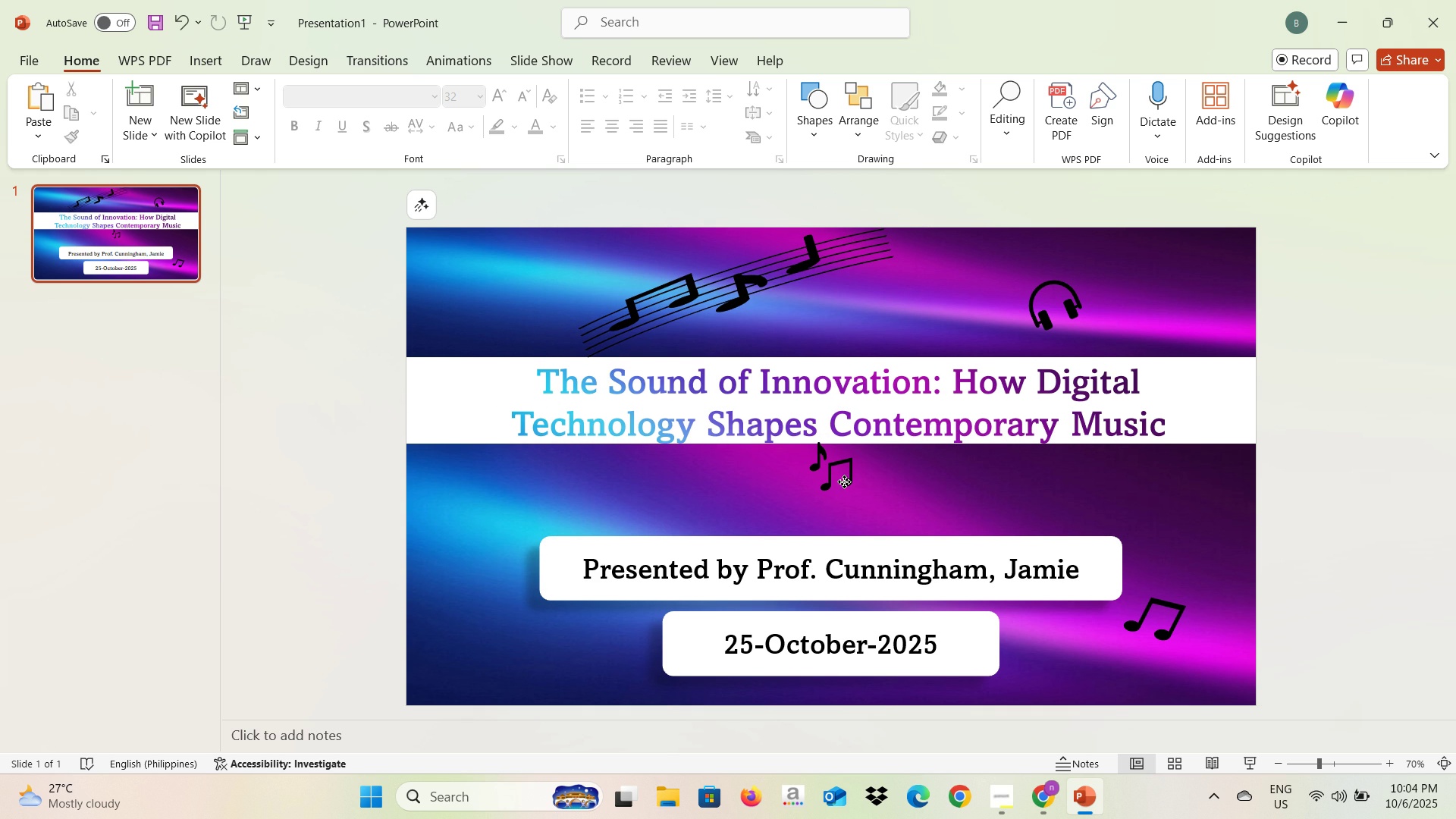 
left_click([844, 482])